 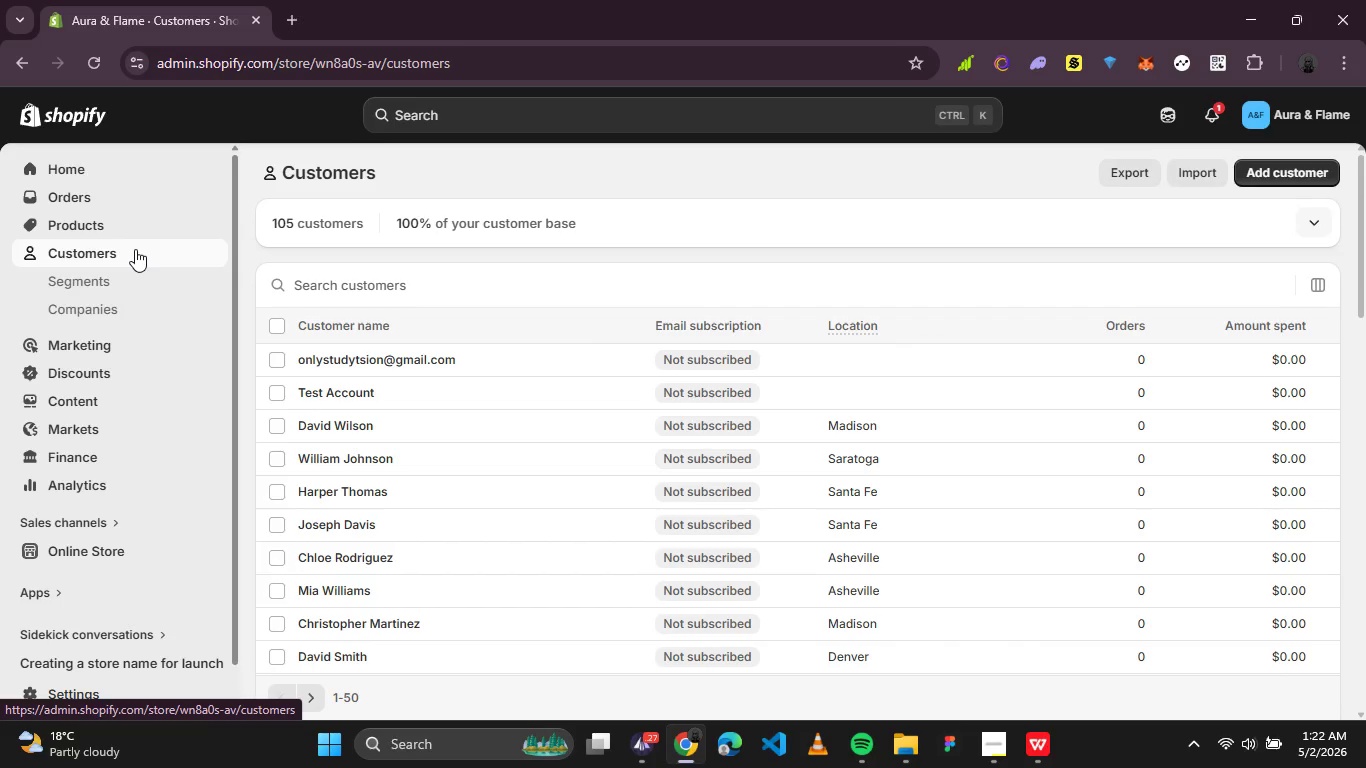 
left_click([48, 695])
 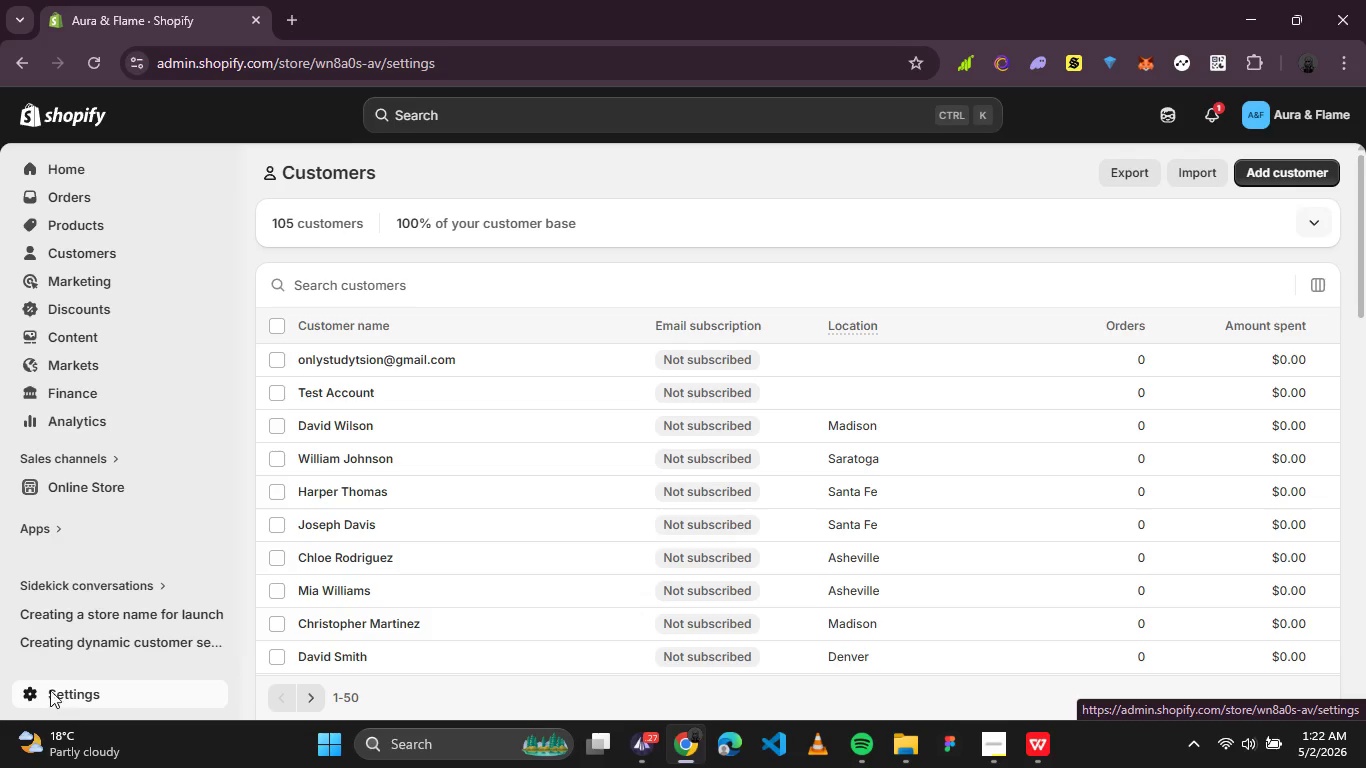 
mouse_move([31, 669])
 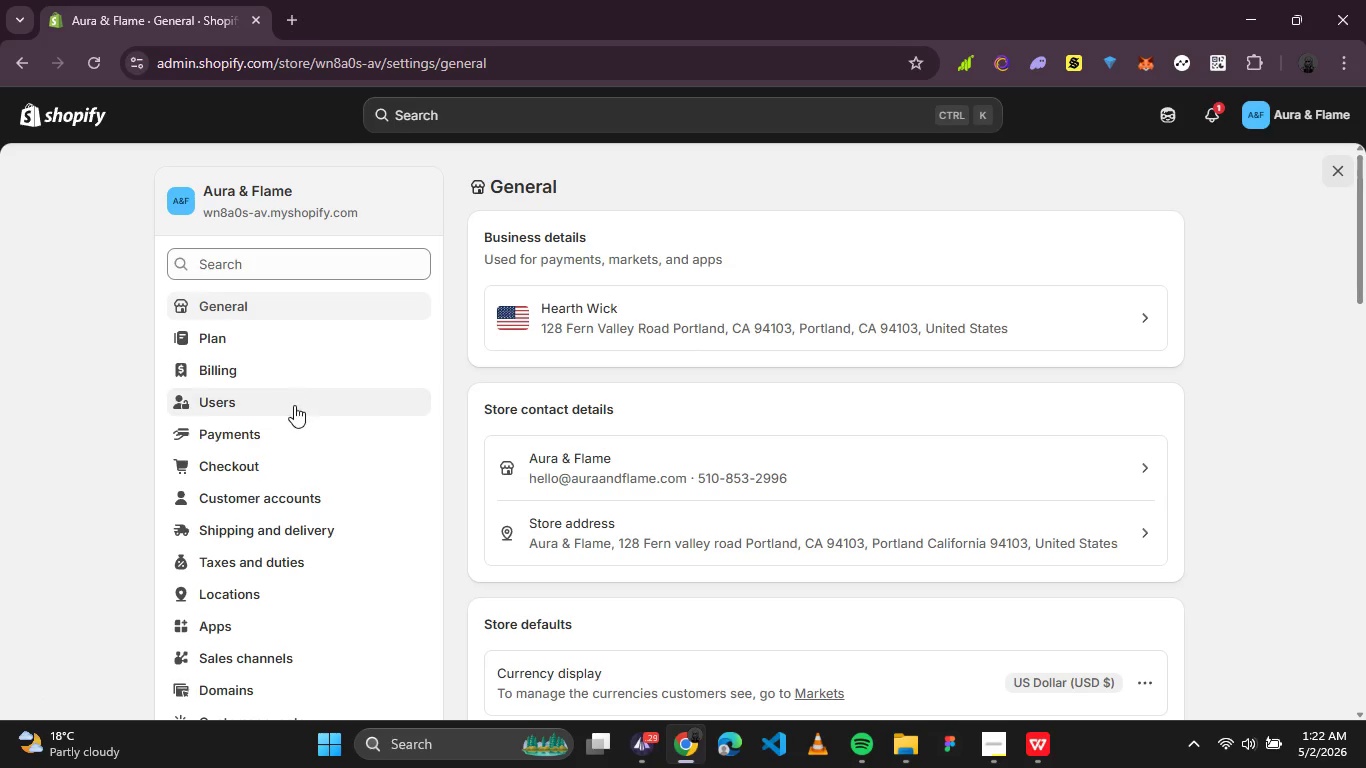 
left_click([252, 495])
 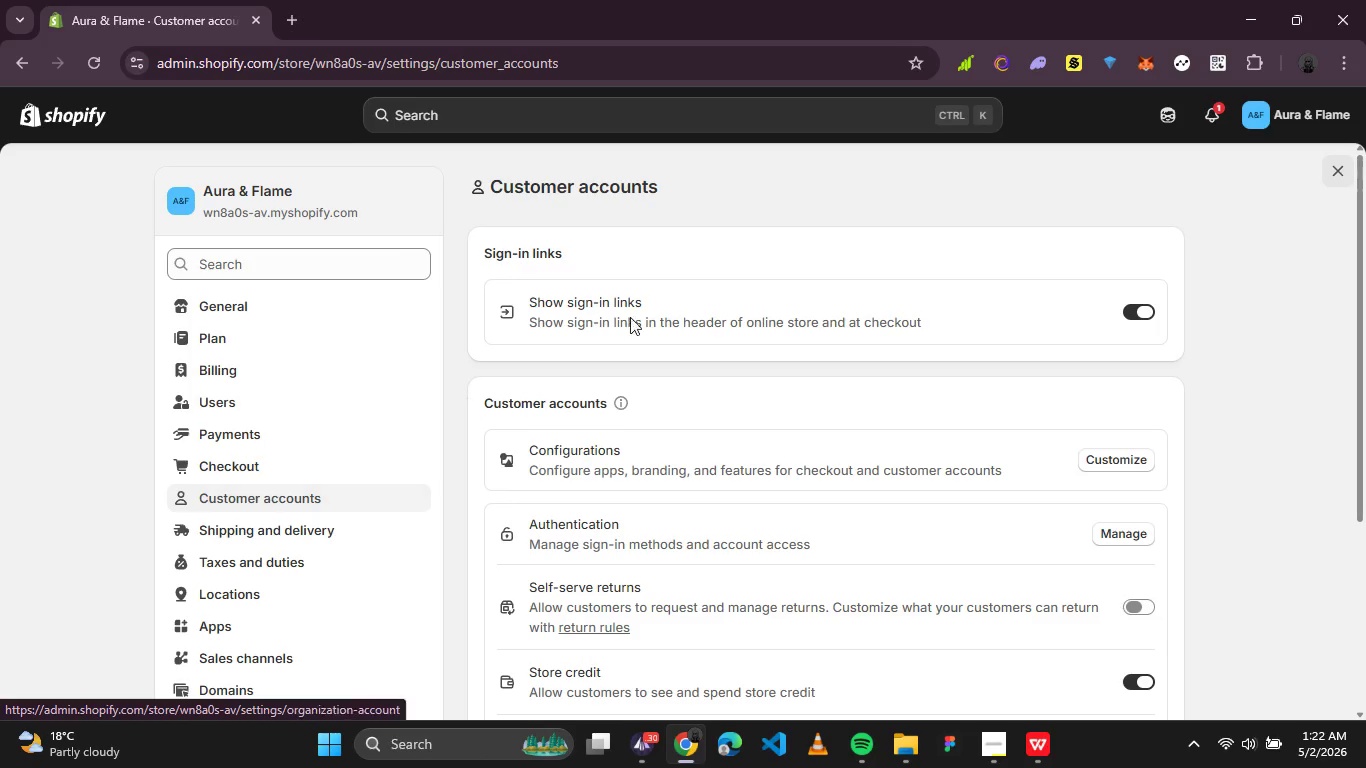 
left_click([1147, 305])
 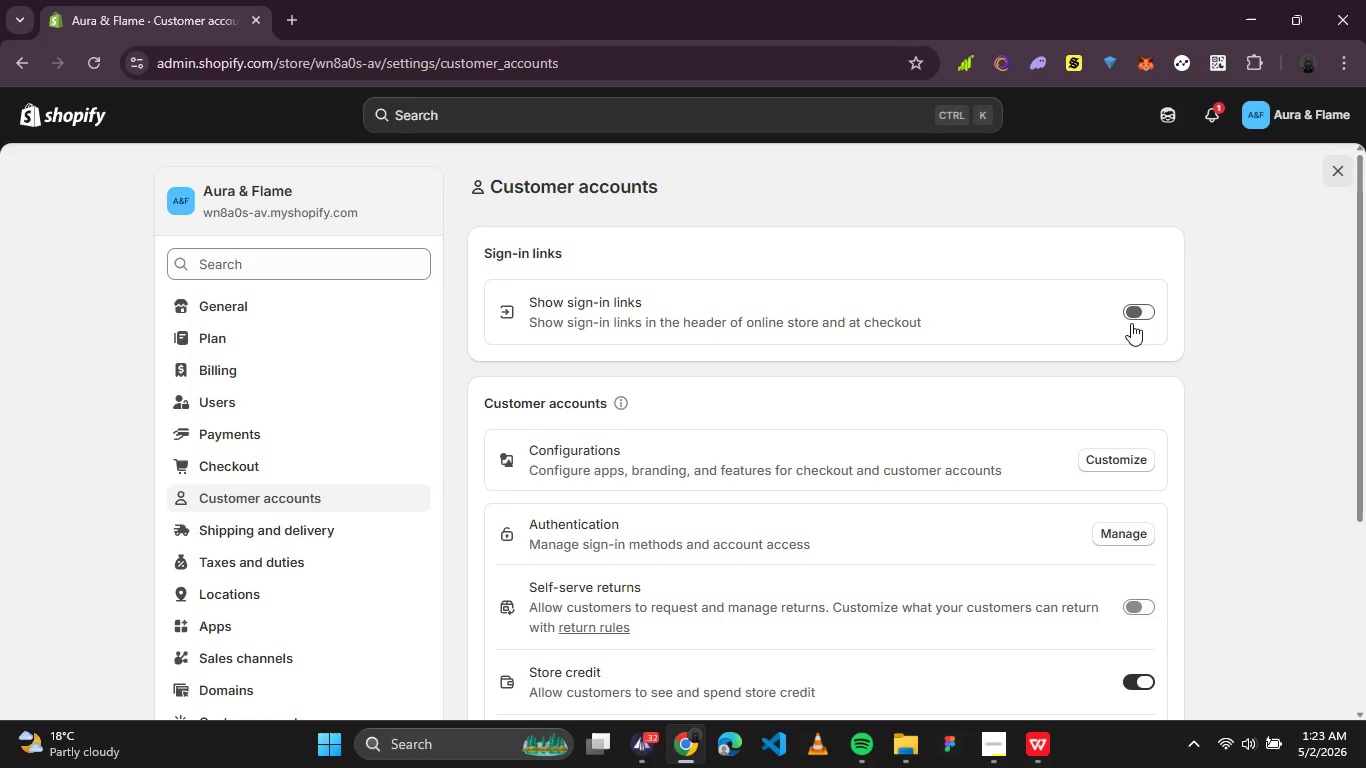 
left_click([1131, 323])
 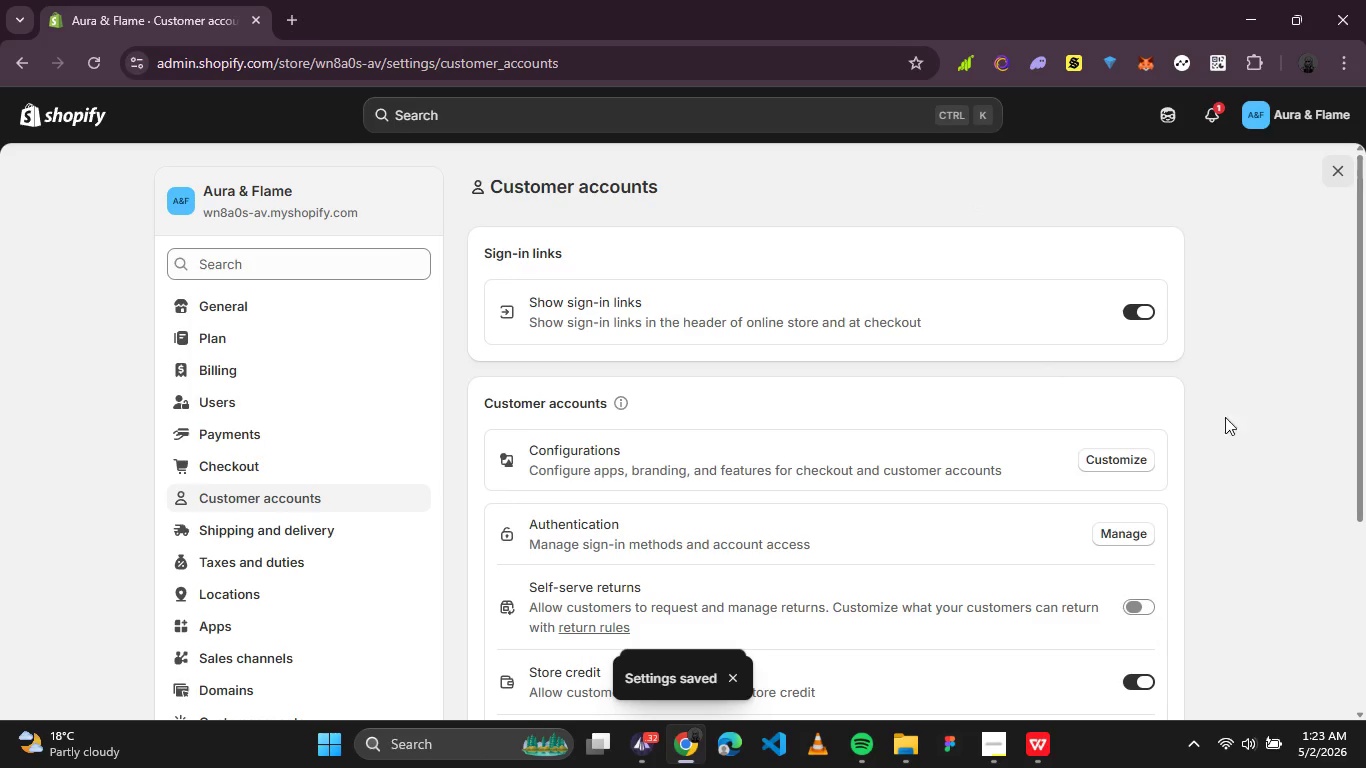 
left_click_drag(start_coordinate=[1365, 408], to_coordinate=[1353, 496])
 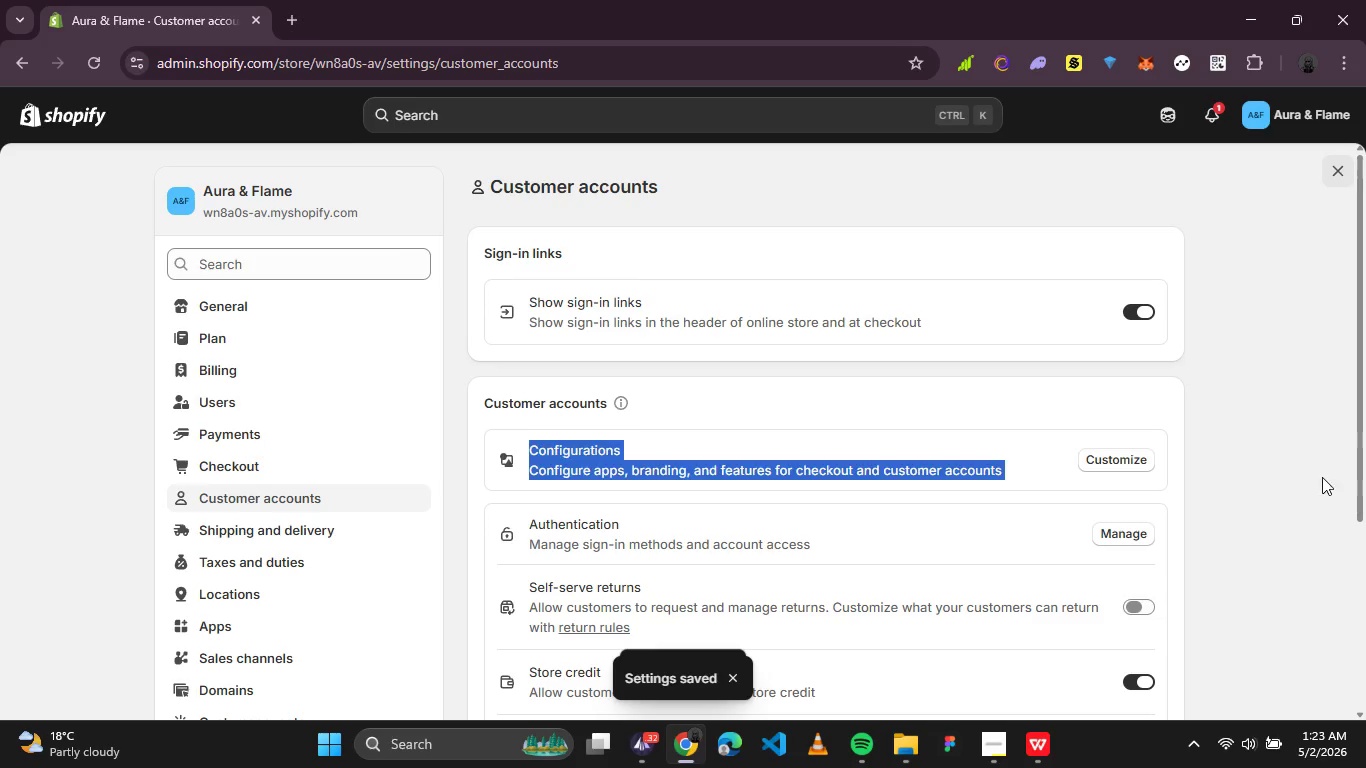 
left_click([1322, 477])
 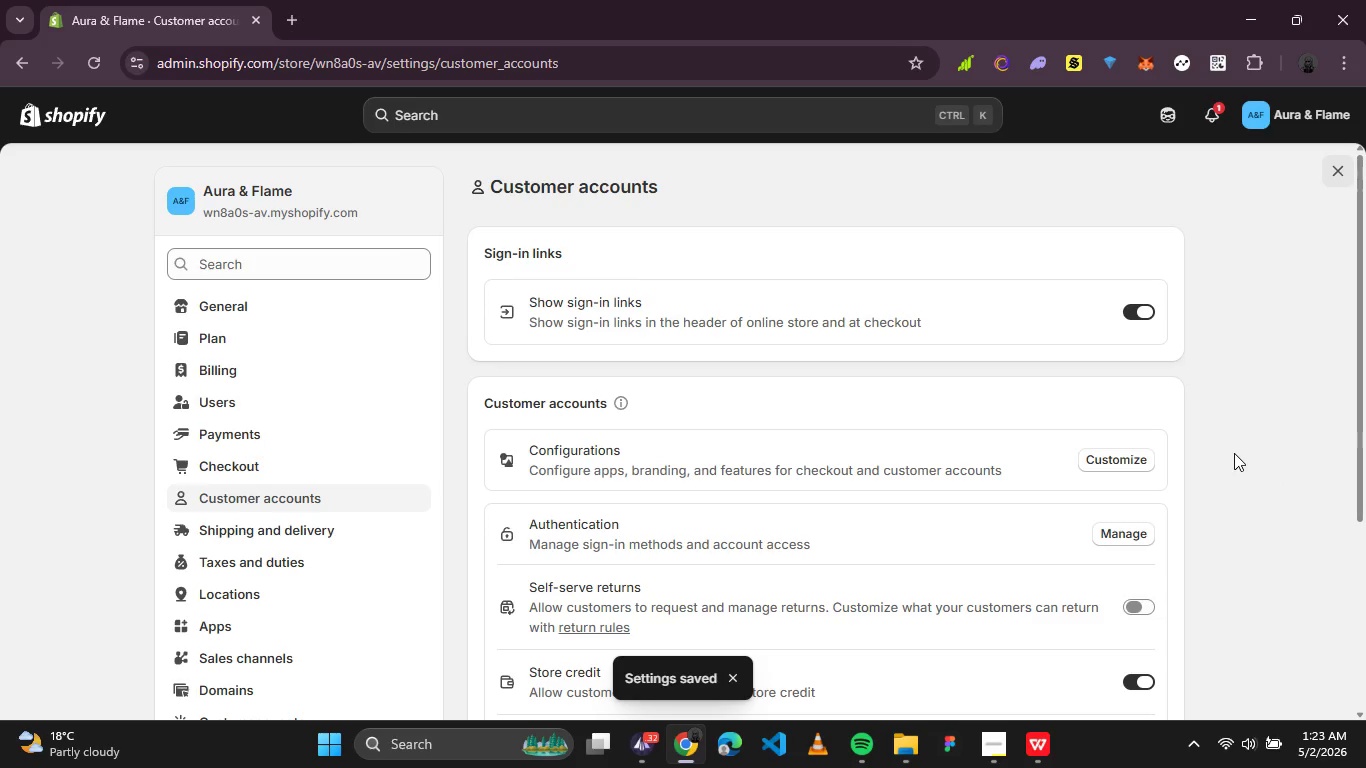 
scroll: coordinate [1232, 455], scroll_direction: down, amount: 1.0
 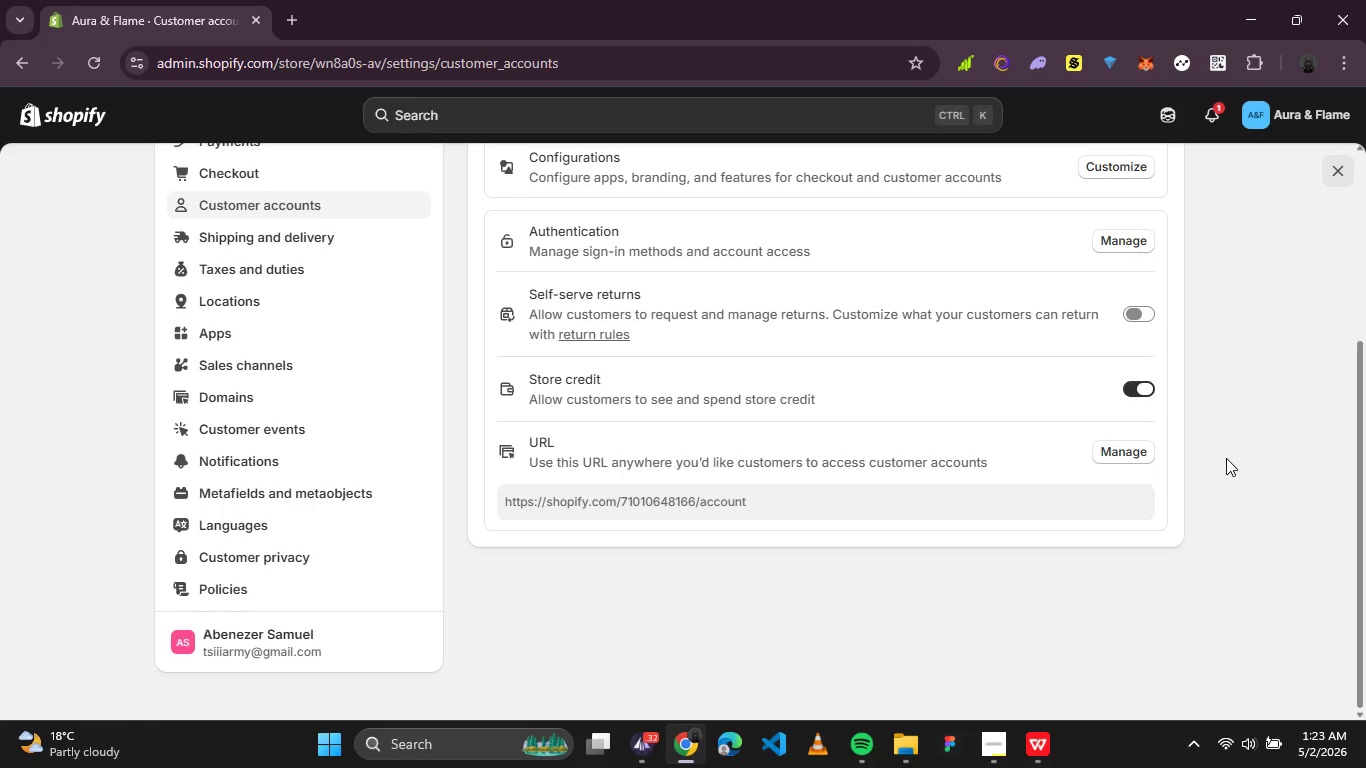 
scroll: coordinate [1224, 462], scroll_direction: up, amount: 4.0
 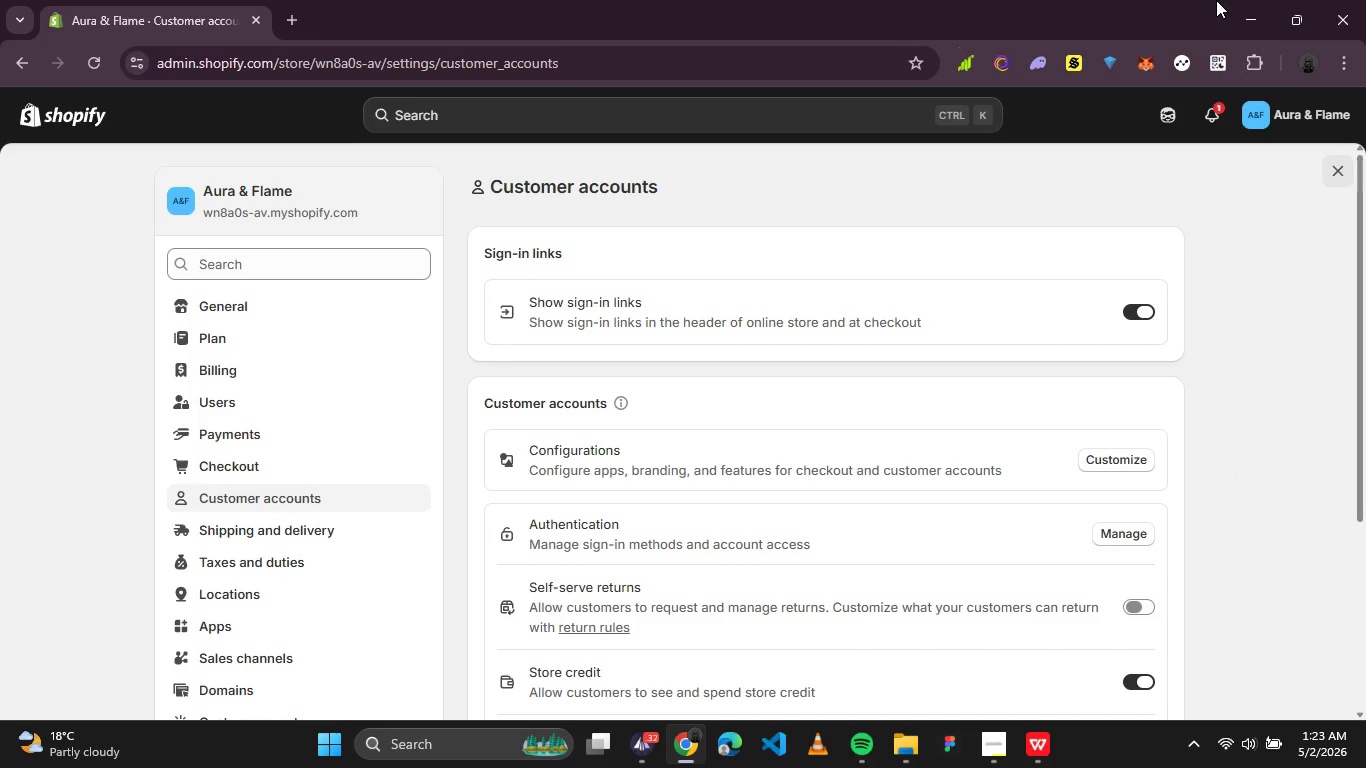 
left_click([1252, 0])